 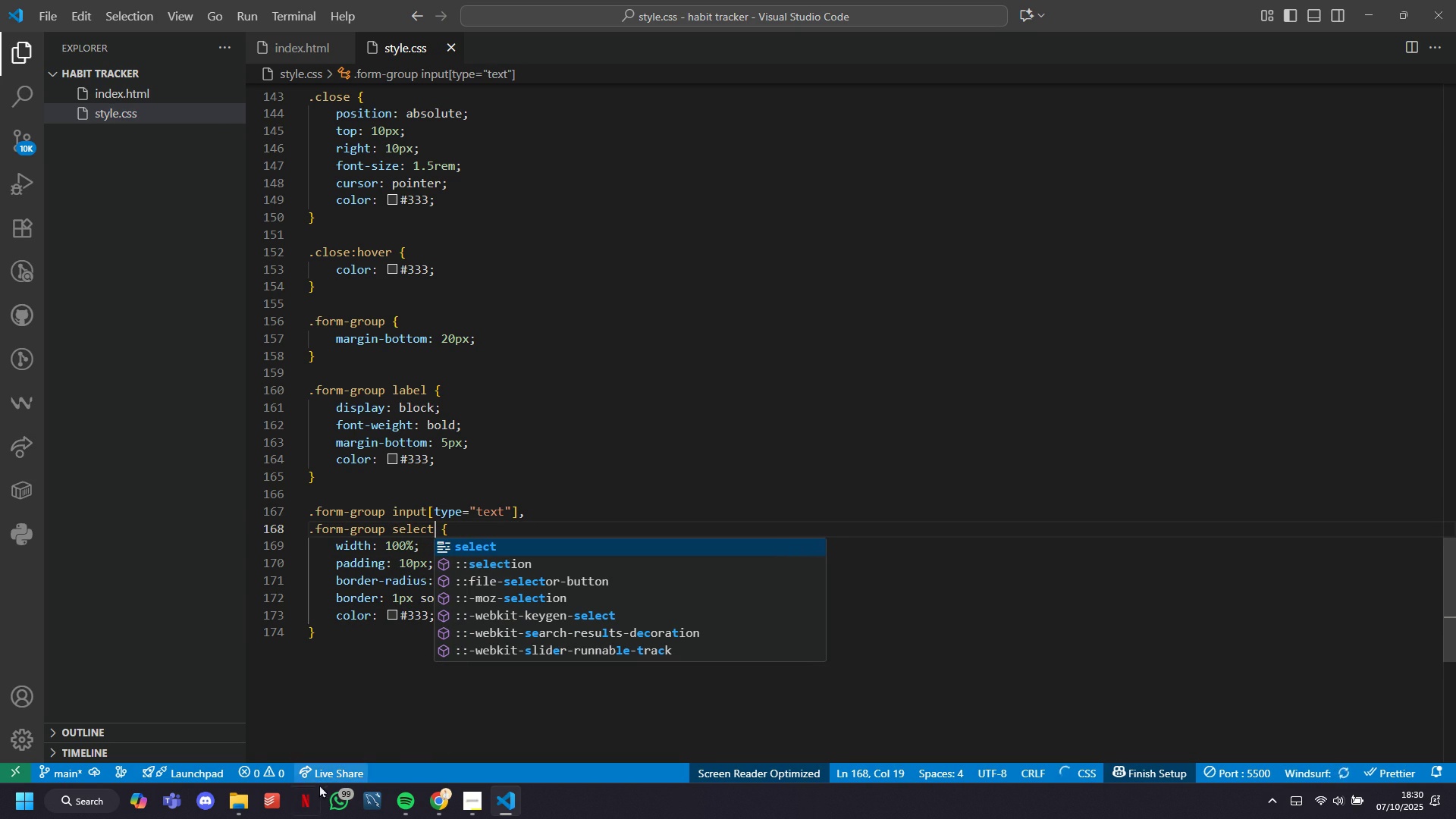 
left_click([365, 611])
 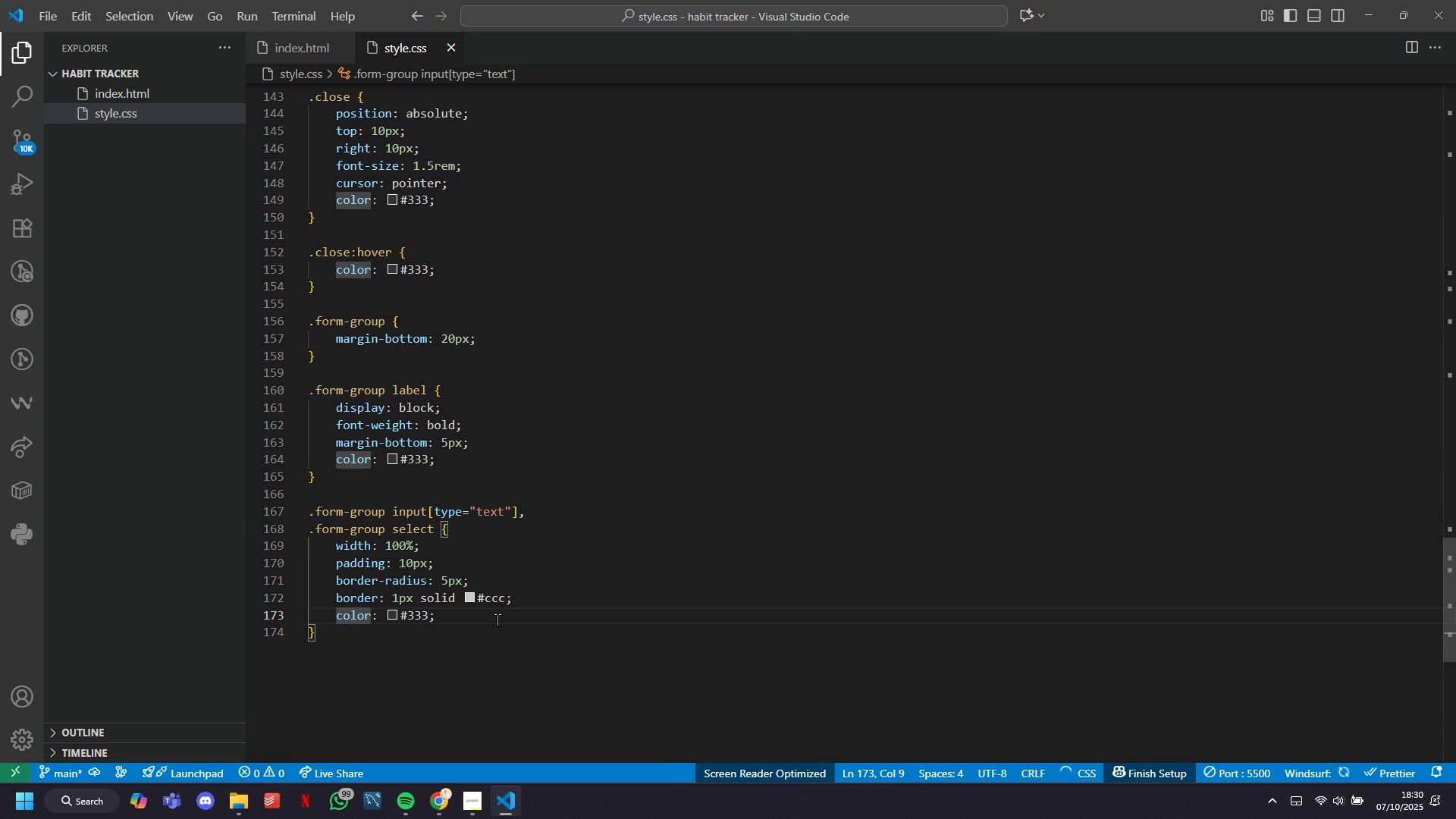 
left_click([496, 620])
 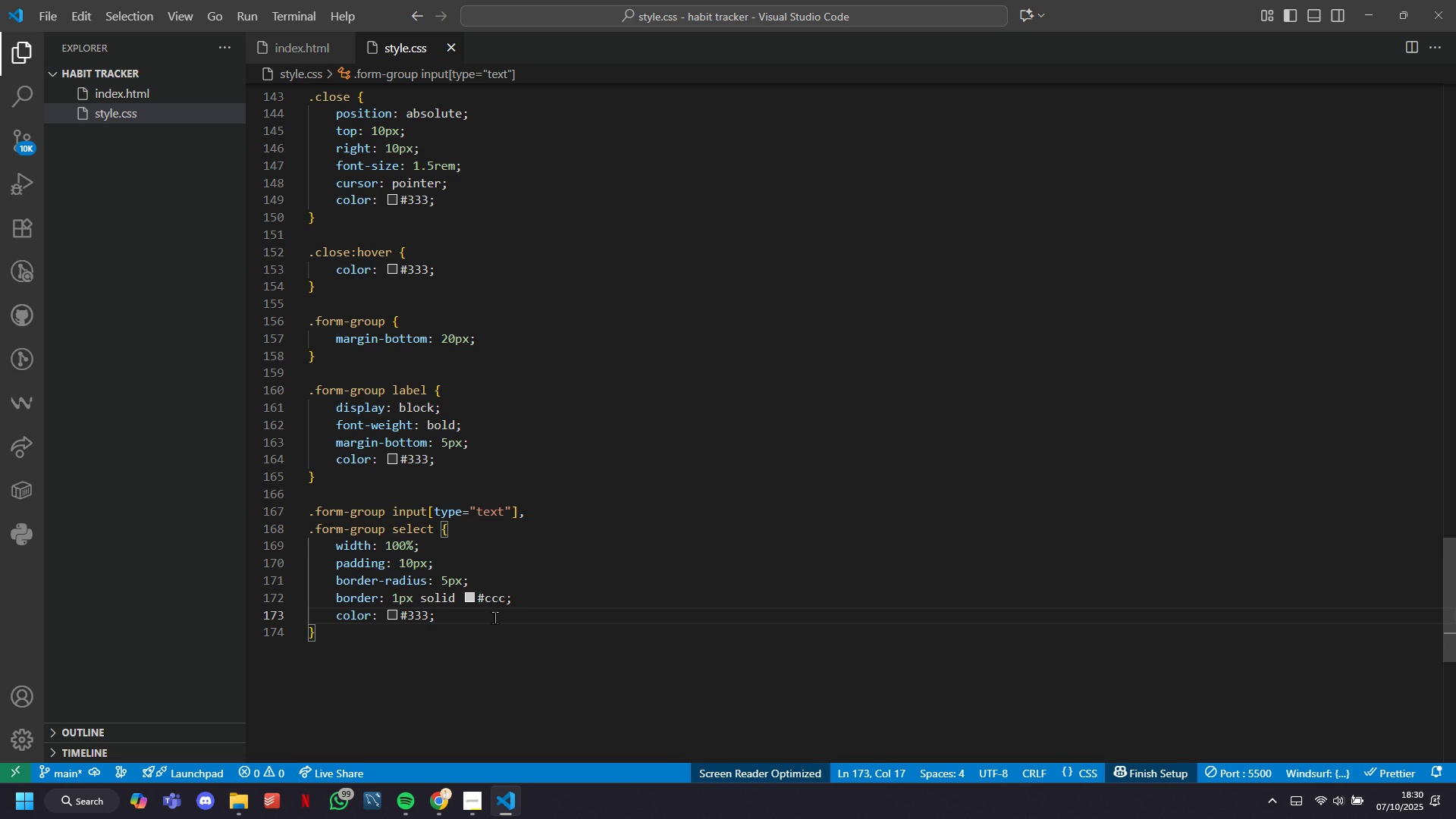 
key(Enter)
 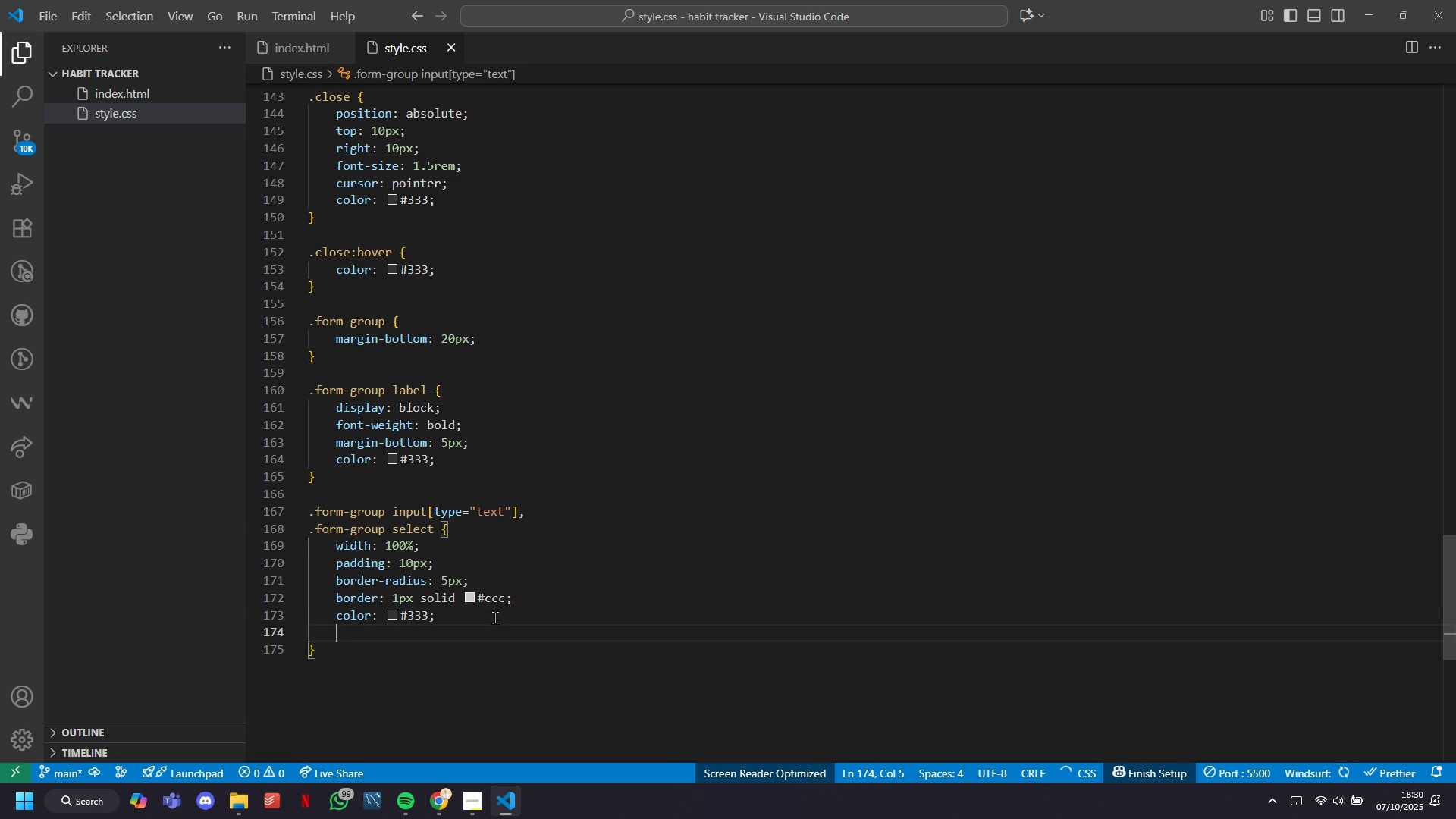 
type(transition)
 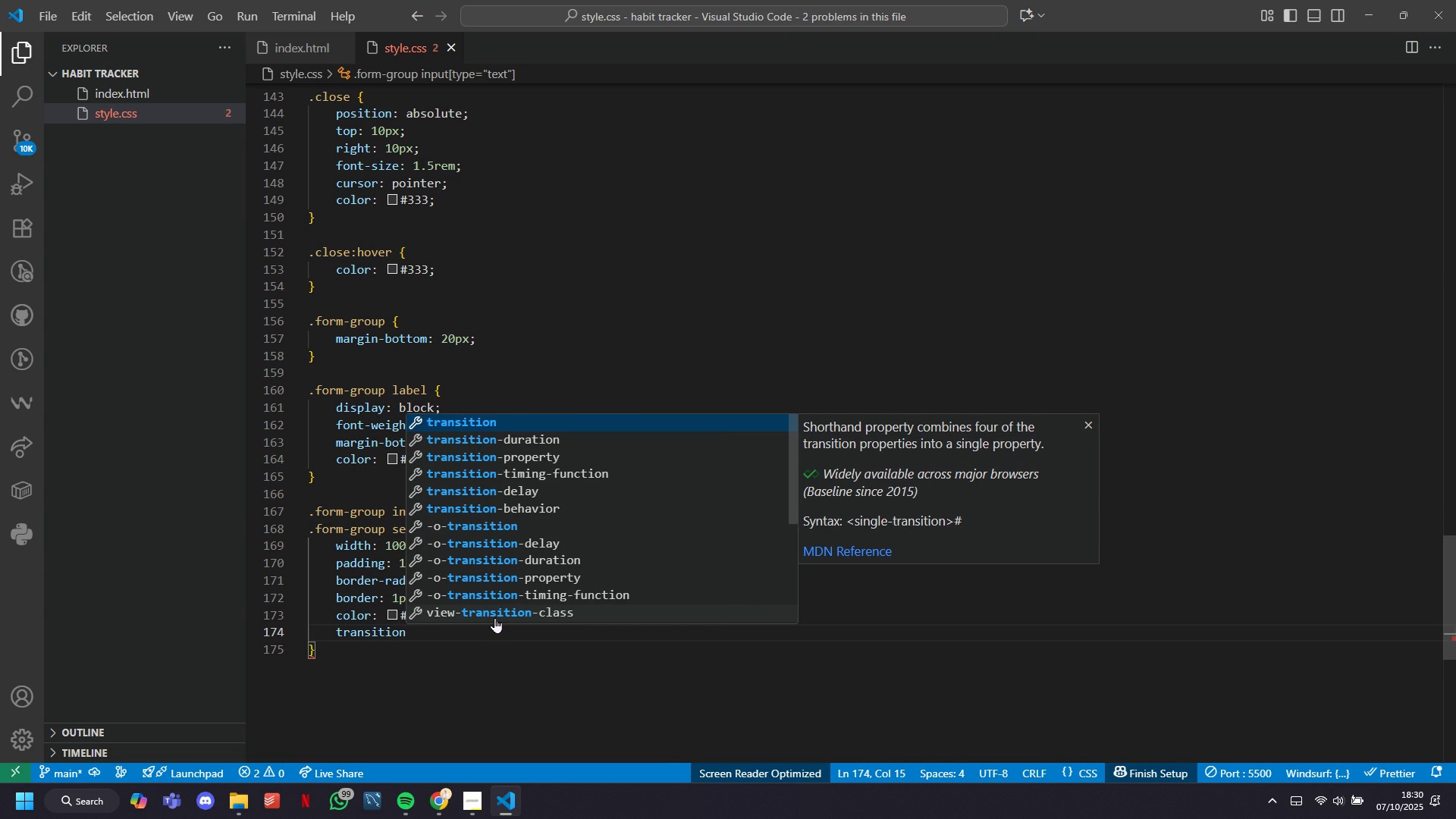 
key(Space)